 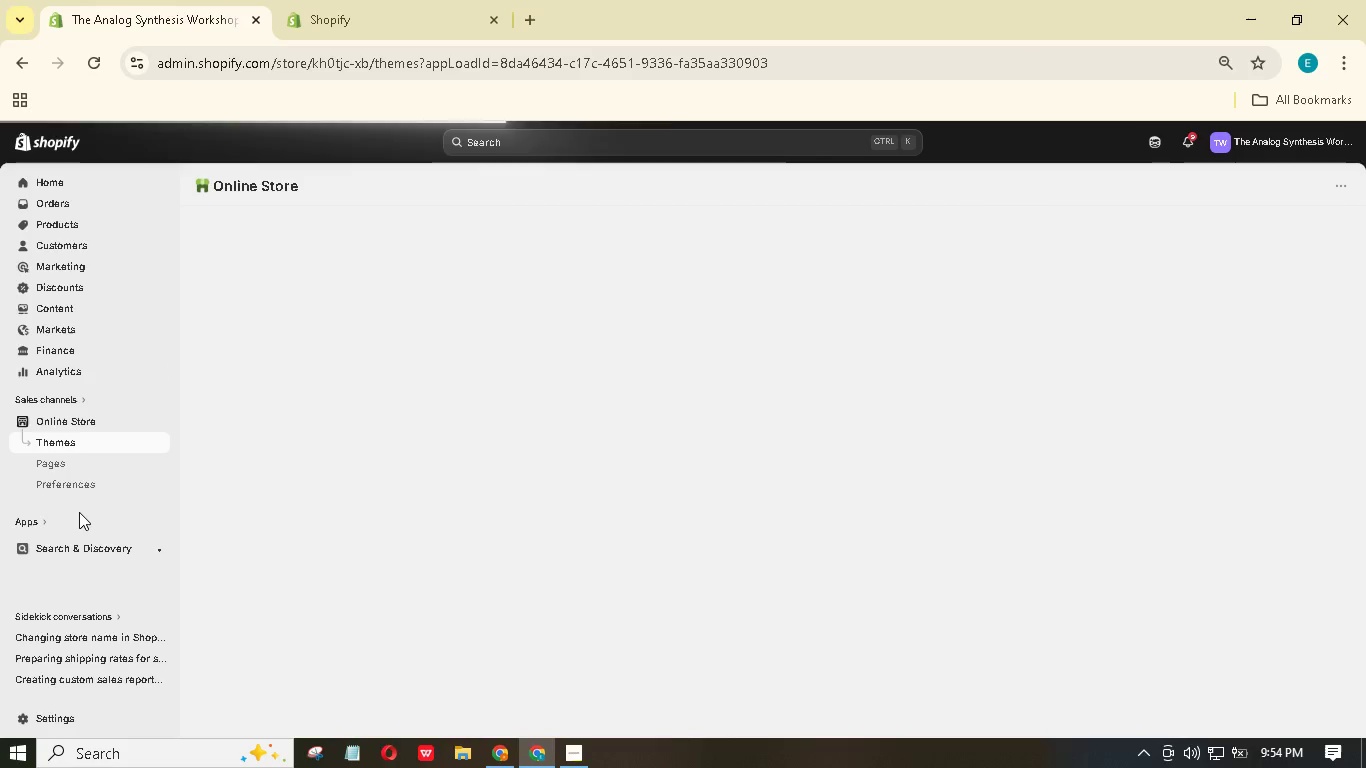 
scroll: coordinate [1148, 480], scroll_direction: down, amount: 1.0
 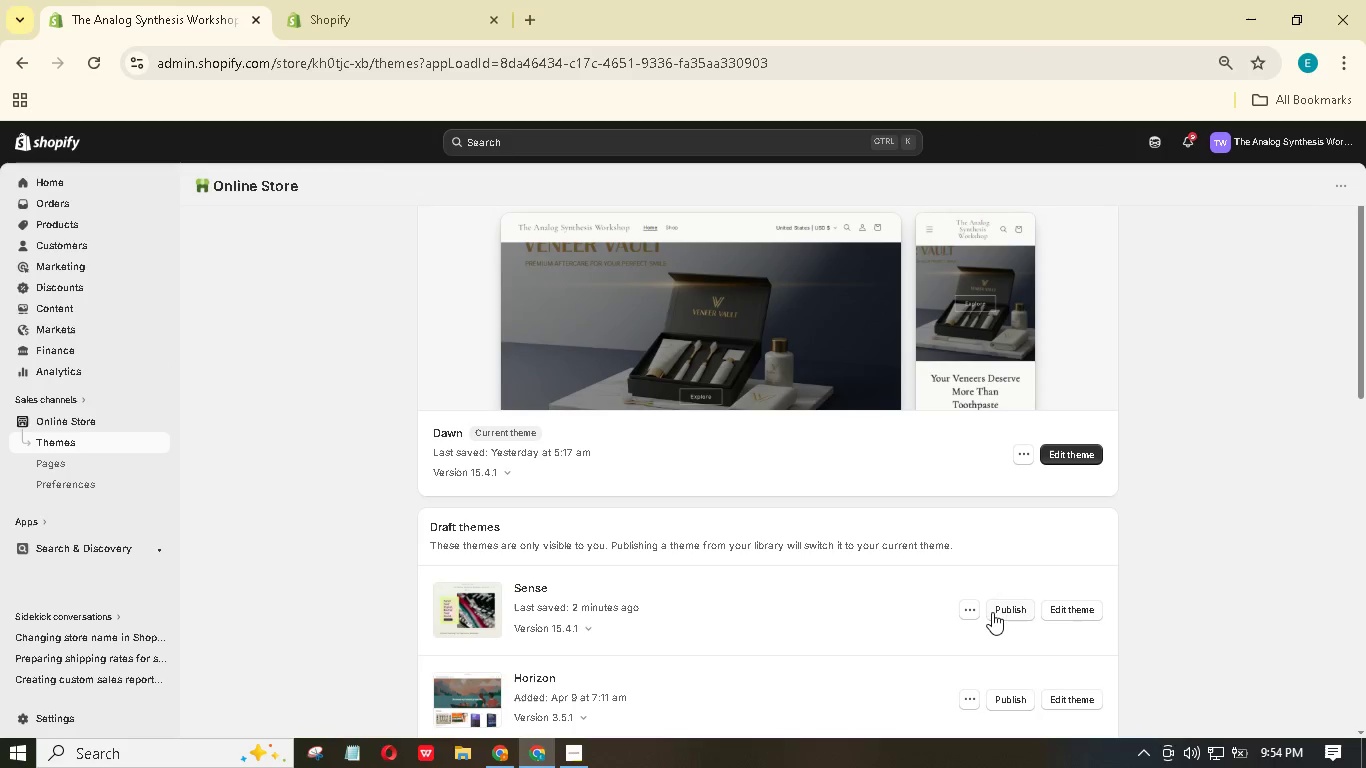 
left_click([1006, 610])
 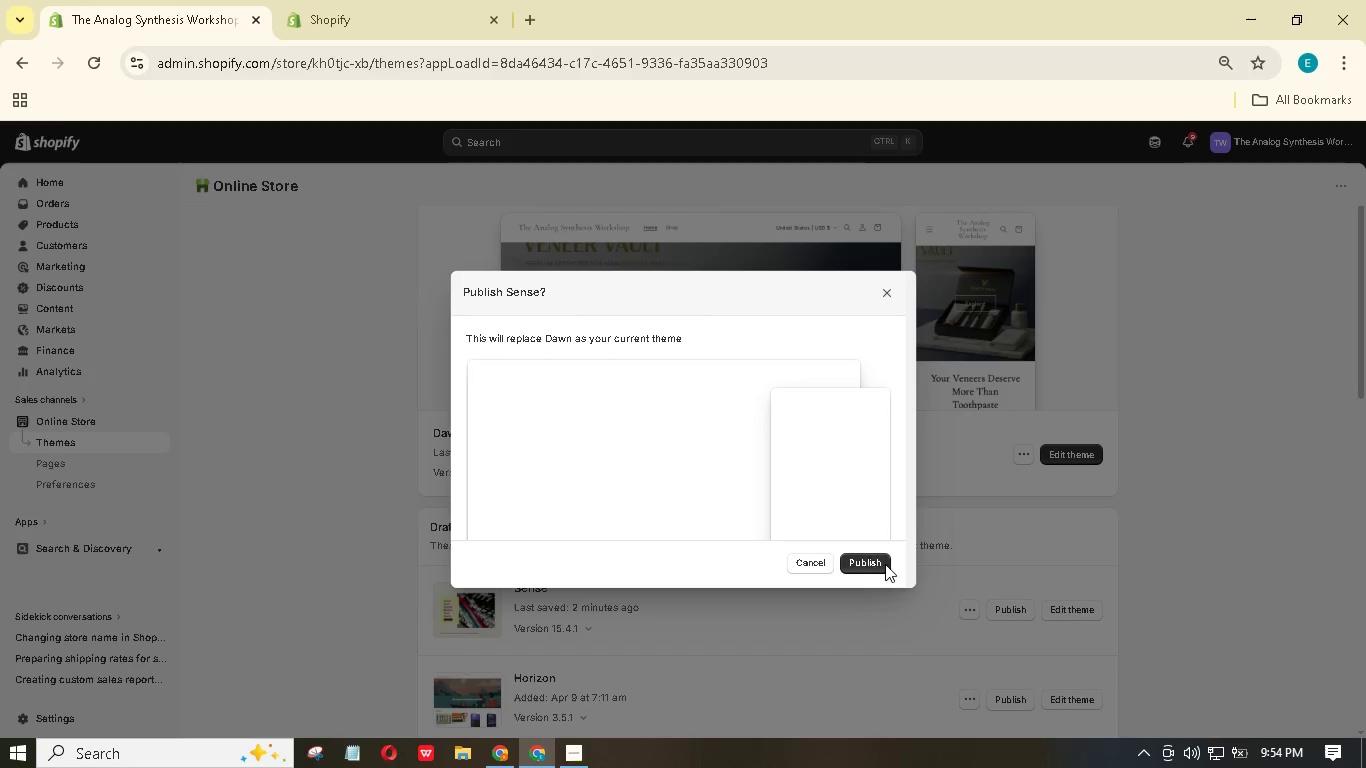 
double_click([863, 556])
 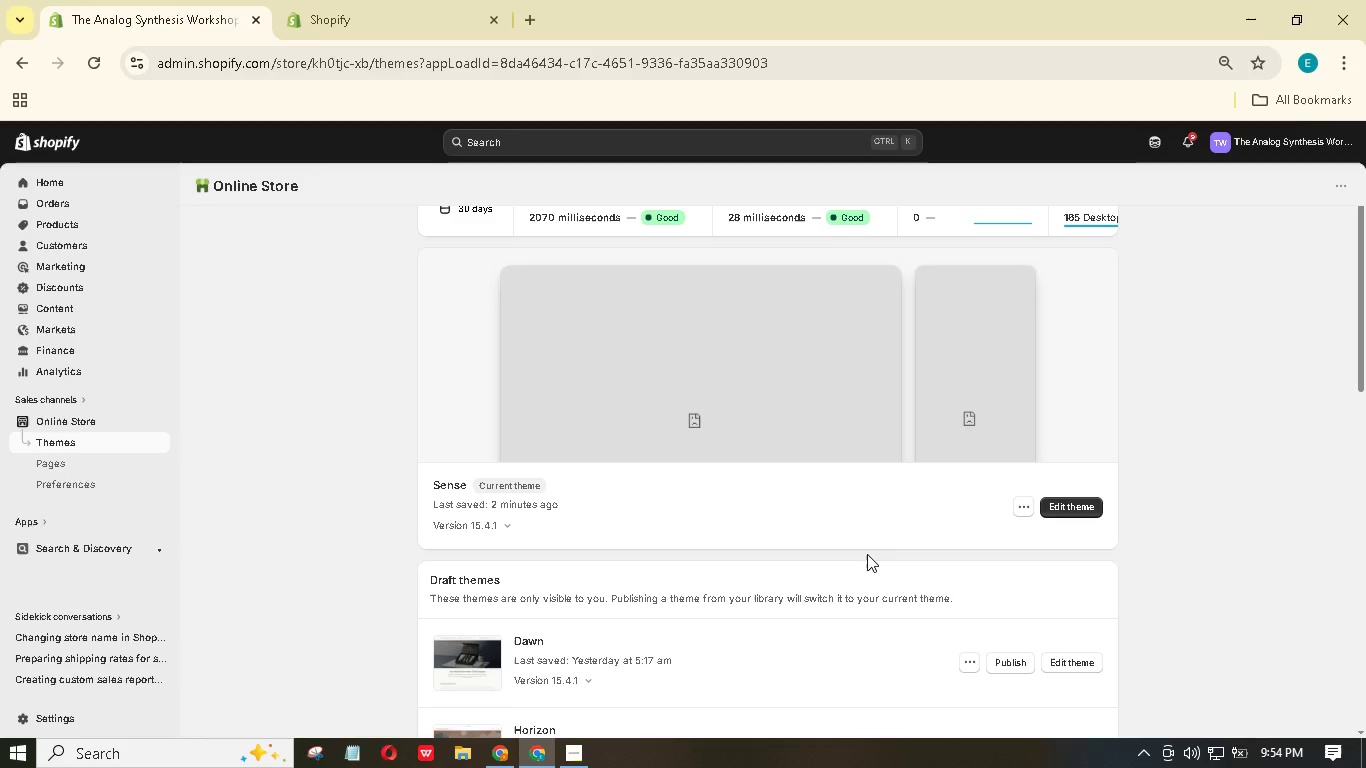 
wait(24.19)
 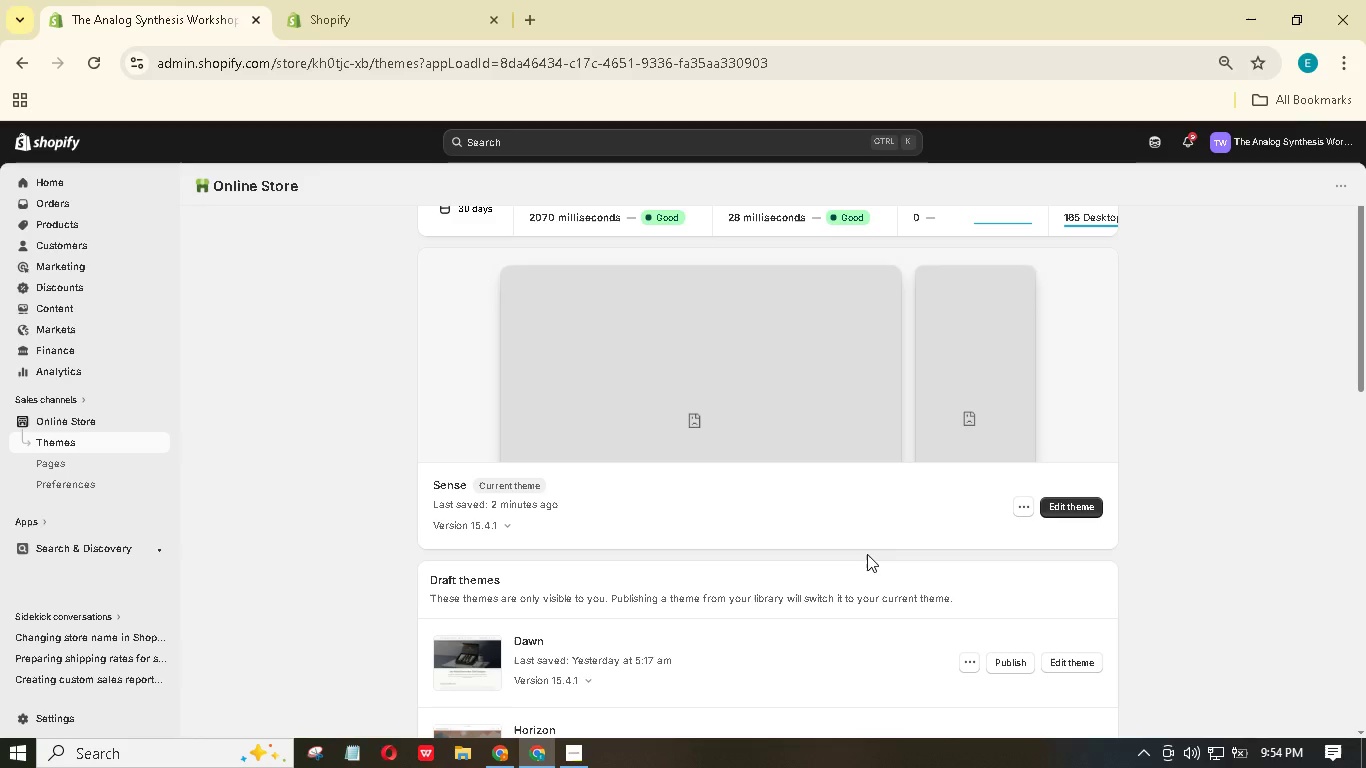 
left_click([1026, 514])
 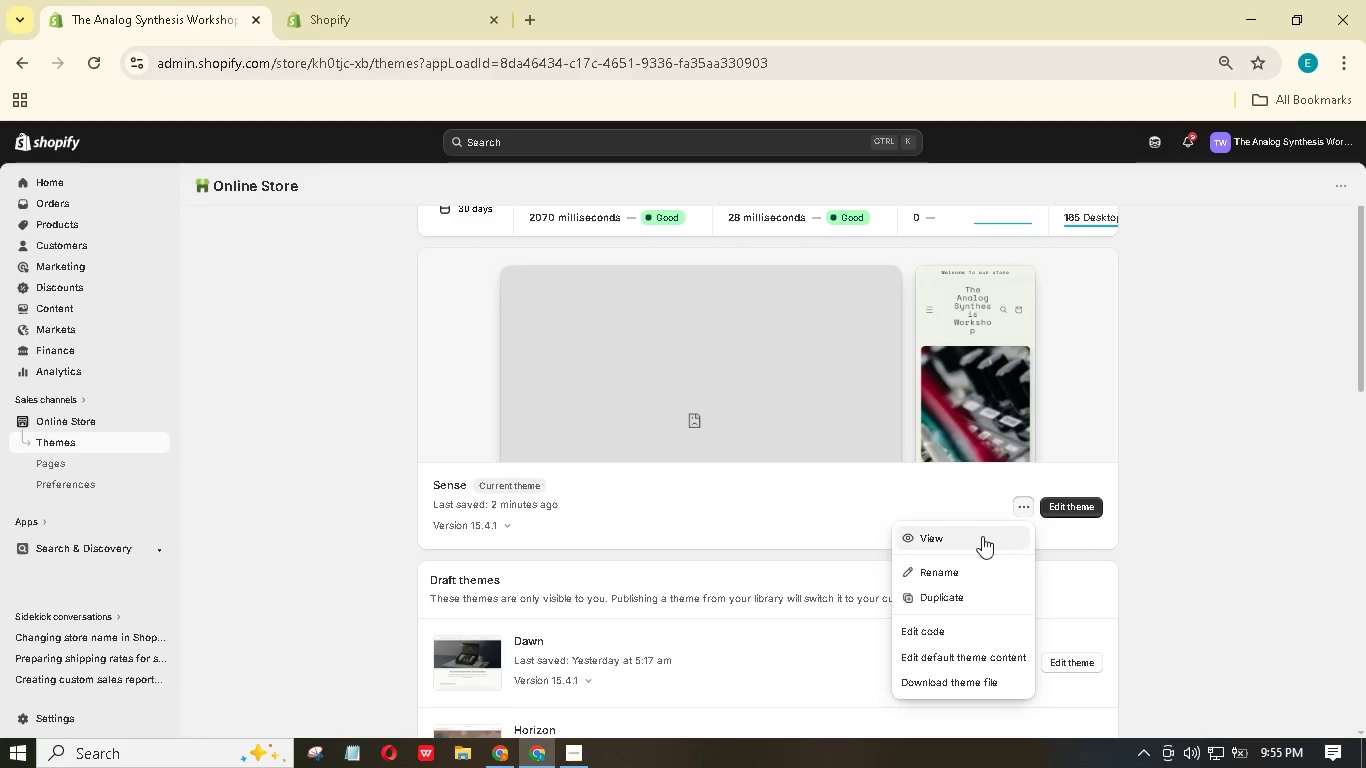 
left_click([982, 536])